 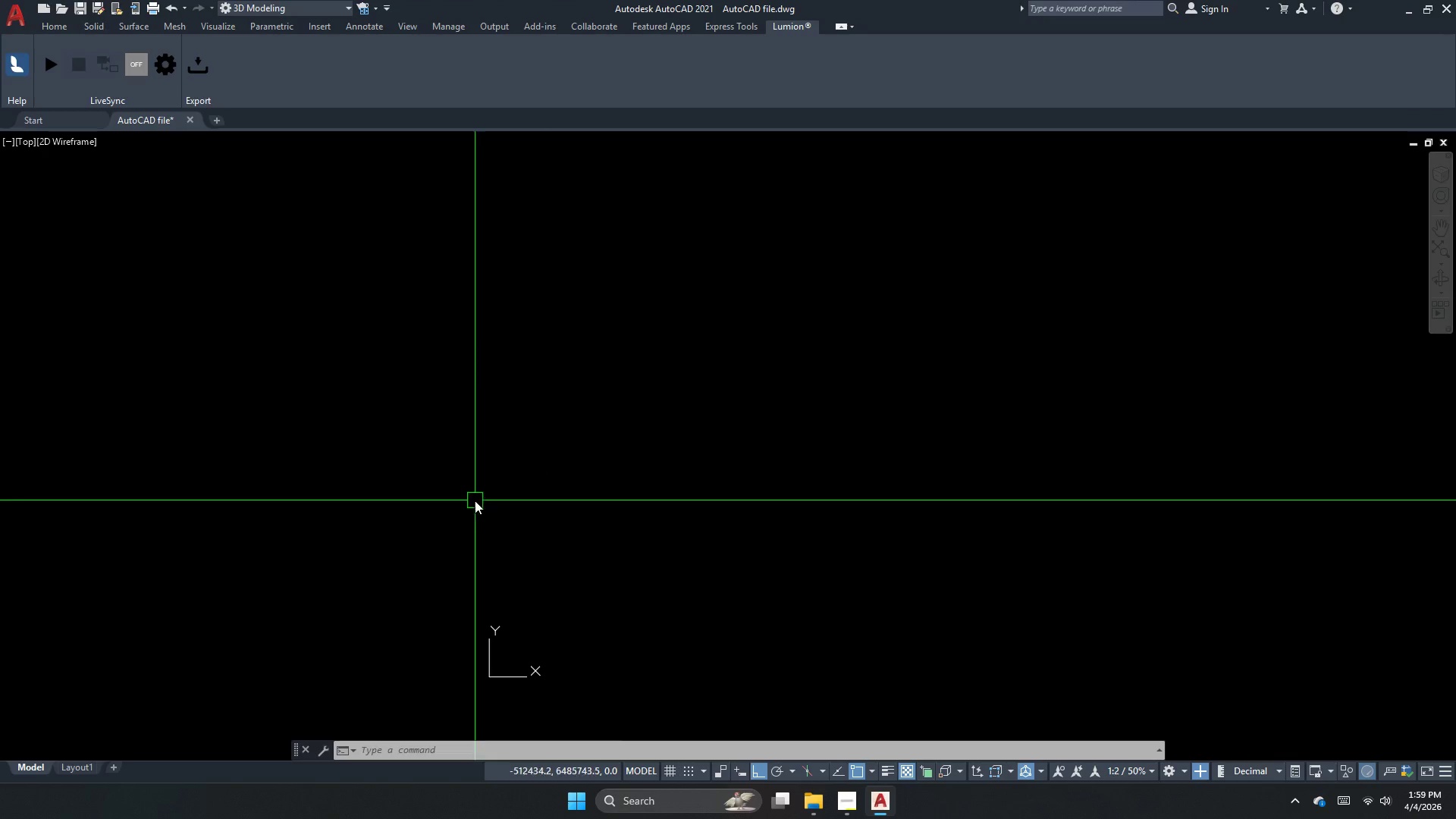 
left_click_drag(start_coordinate=[478, 488], to_coordinate=[475, 500])
 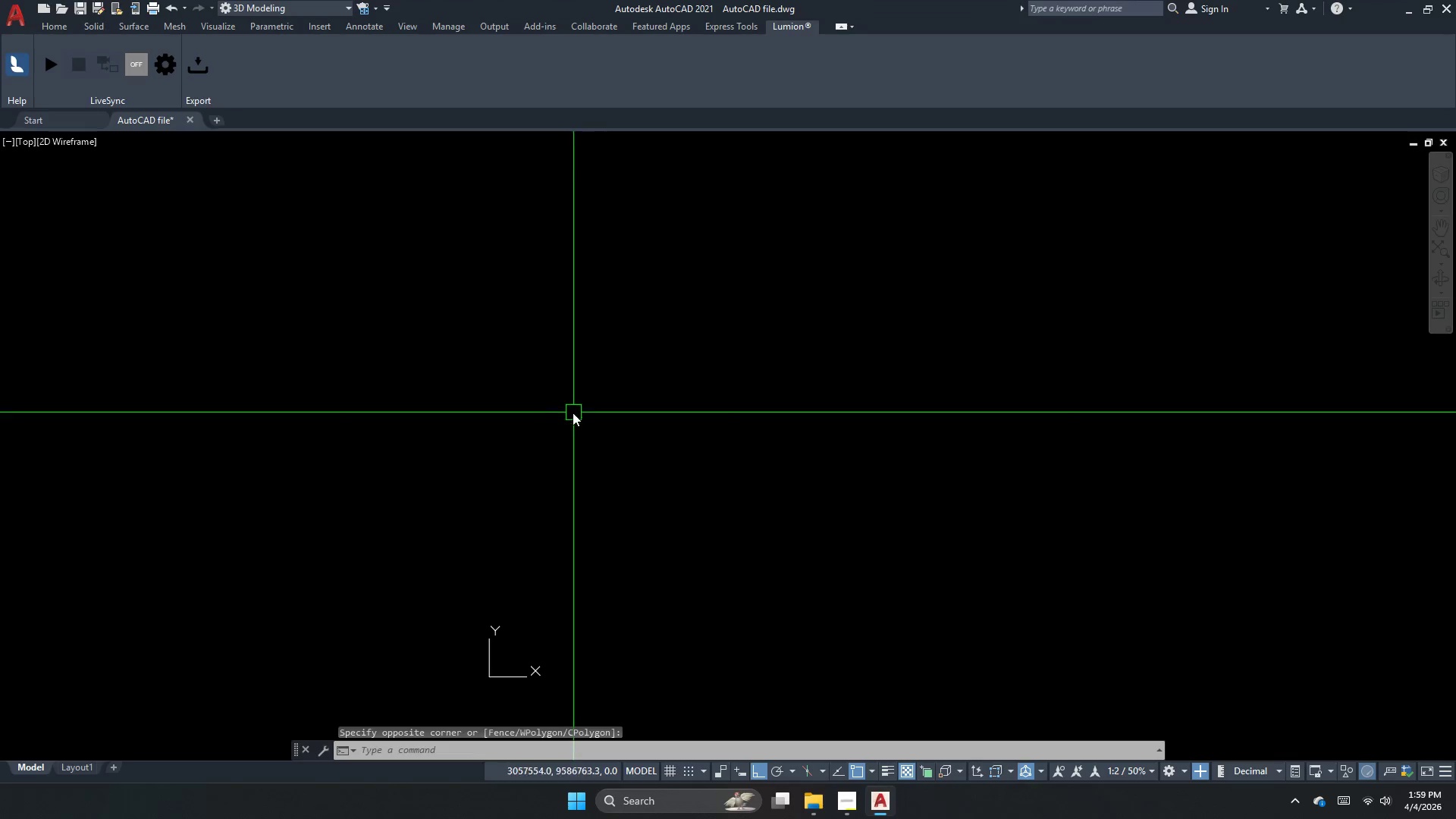 
key(Escape)
 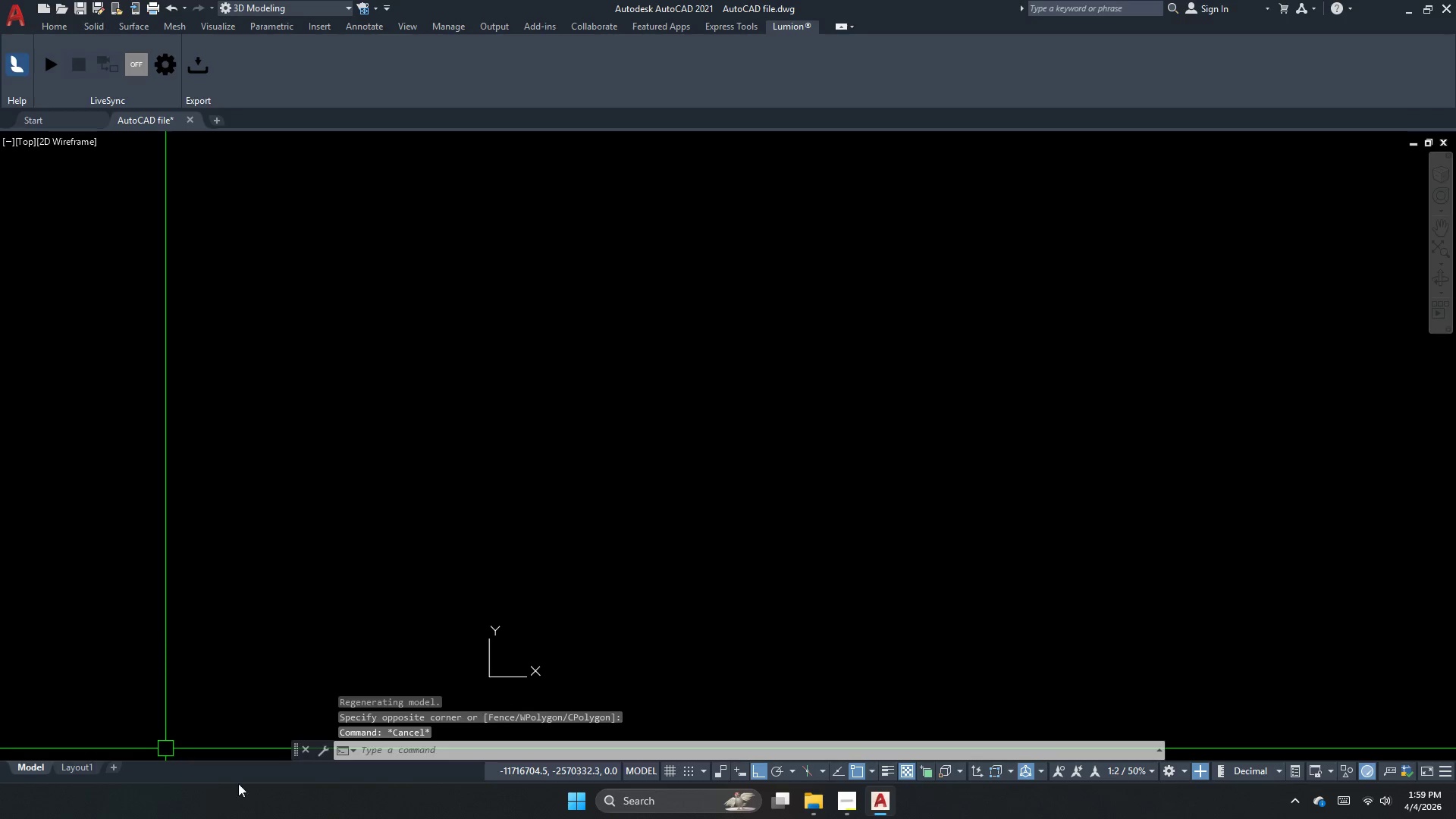 
key(Escape)
 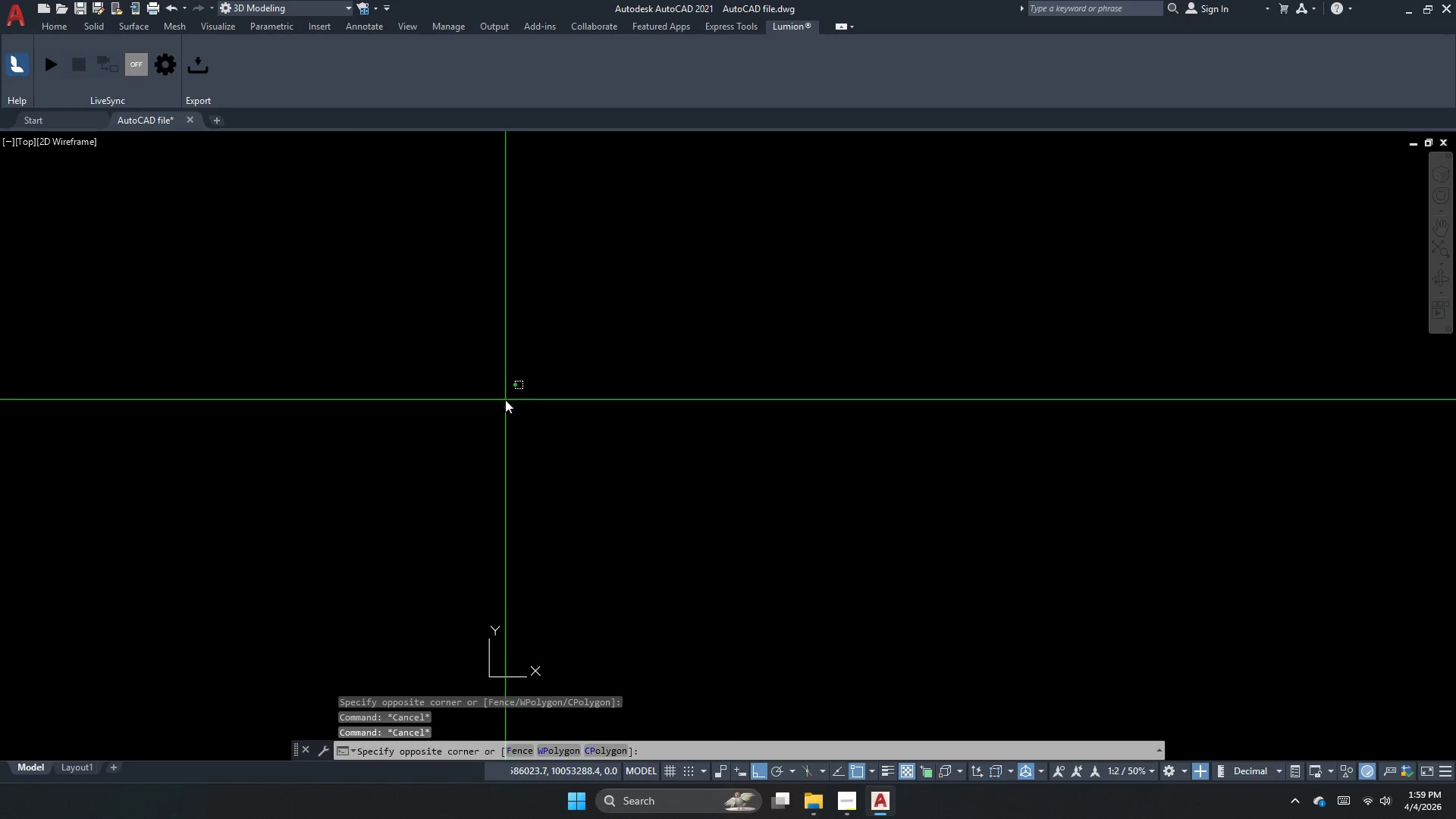 
left_click_drag(start_coordinate=[506, 401], to_coordinate=[501, 400])
 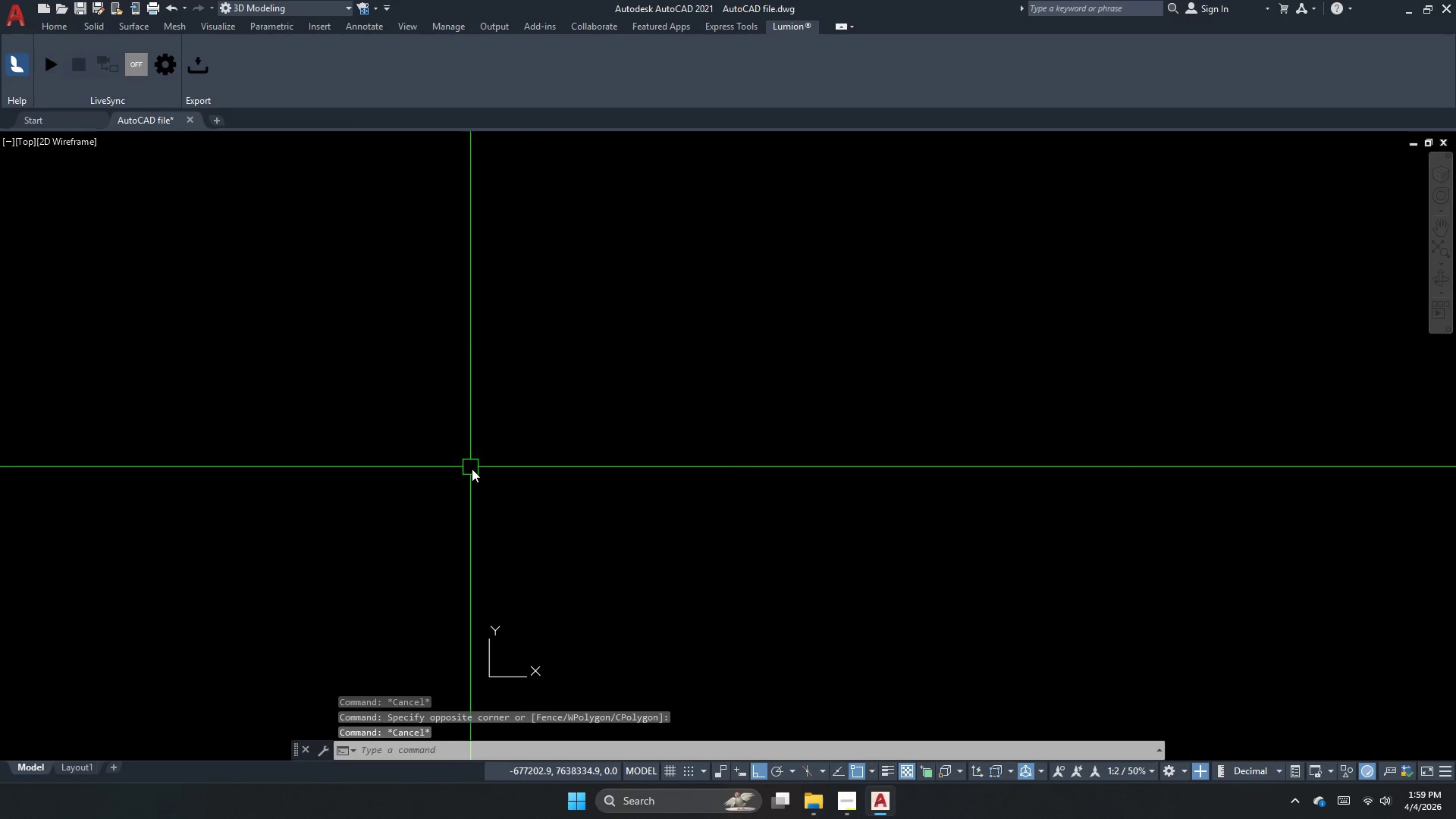 
key(Escape)
 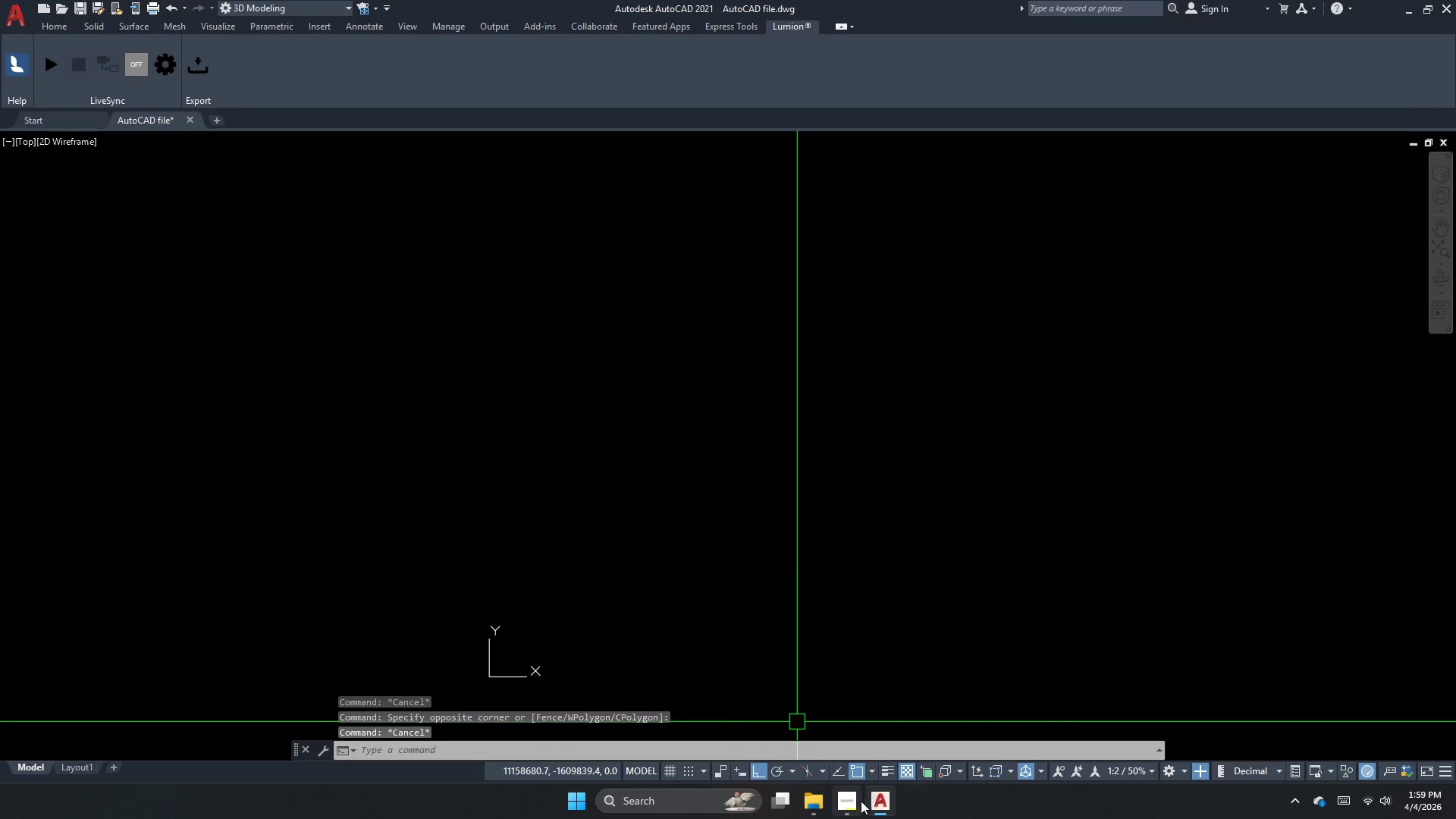 
left_click([858, 802])